 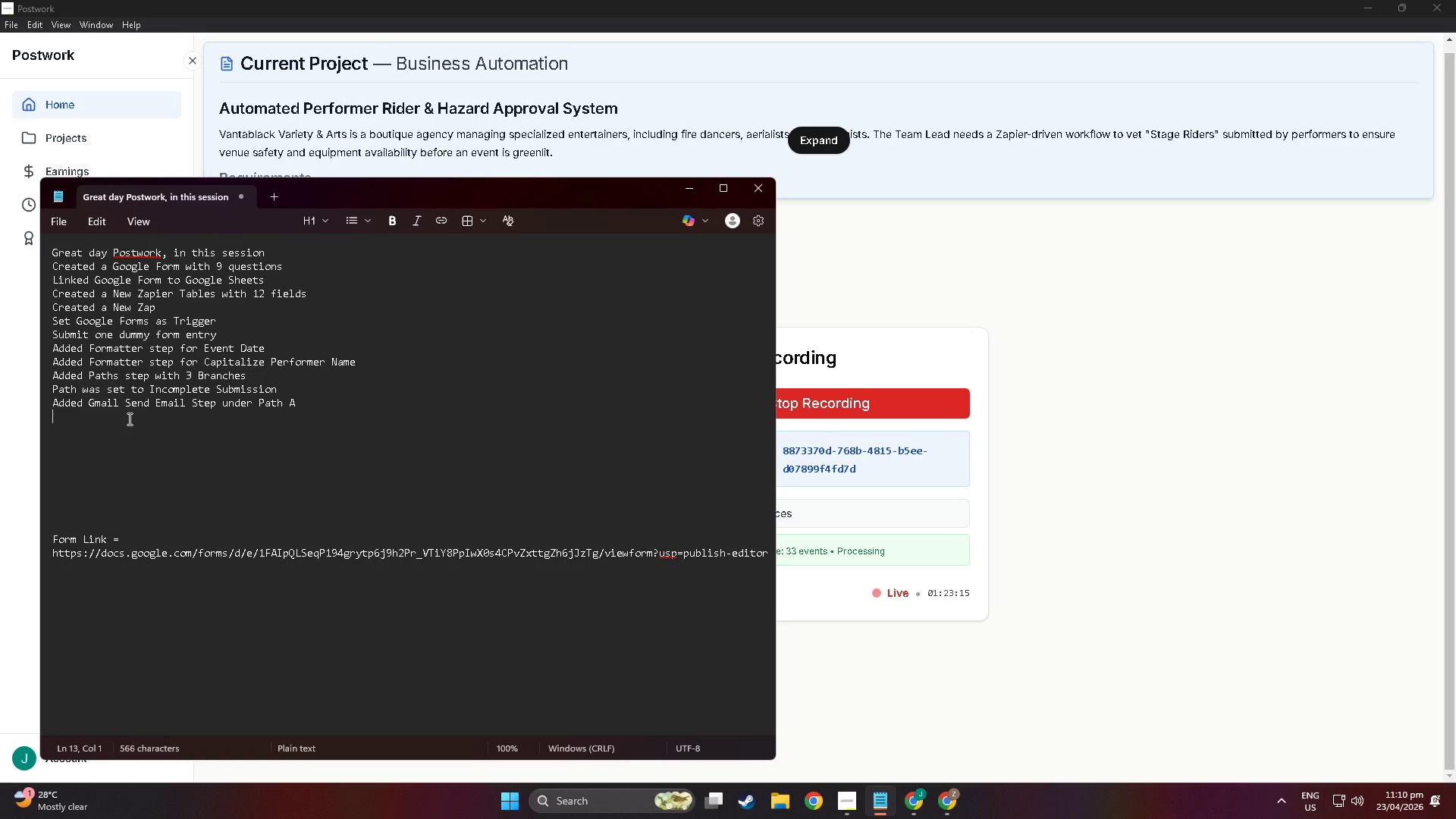 
type(Path )
 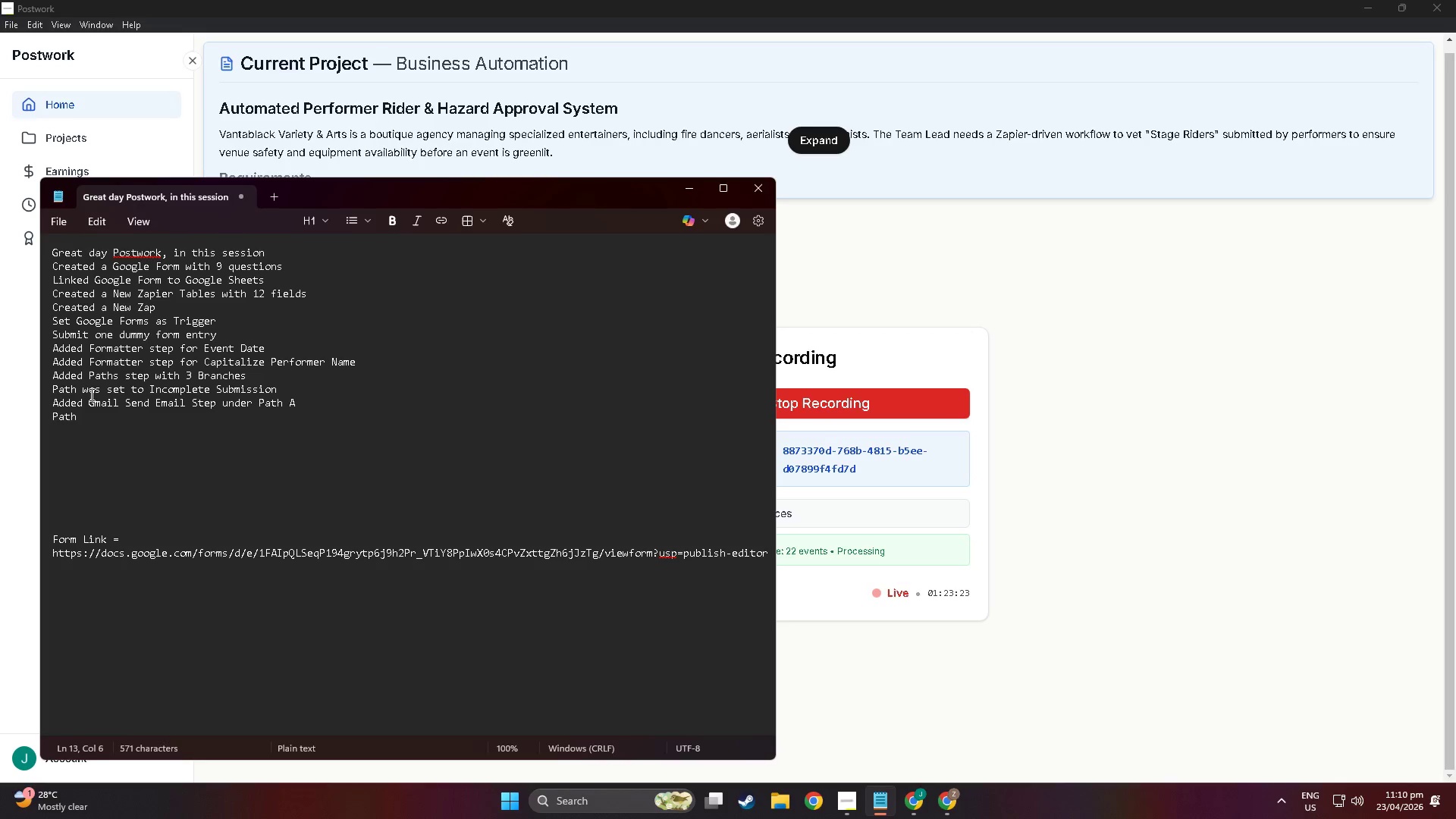 
left_click([81, 392])
 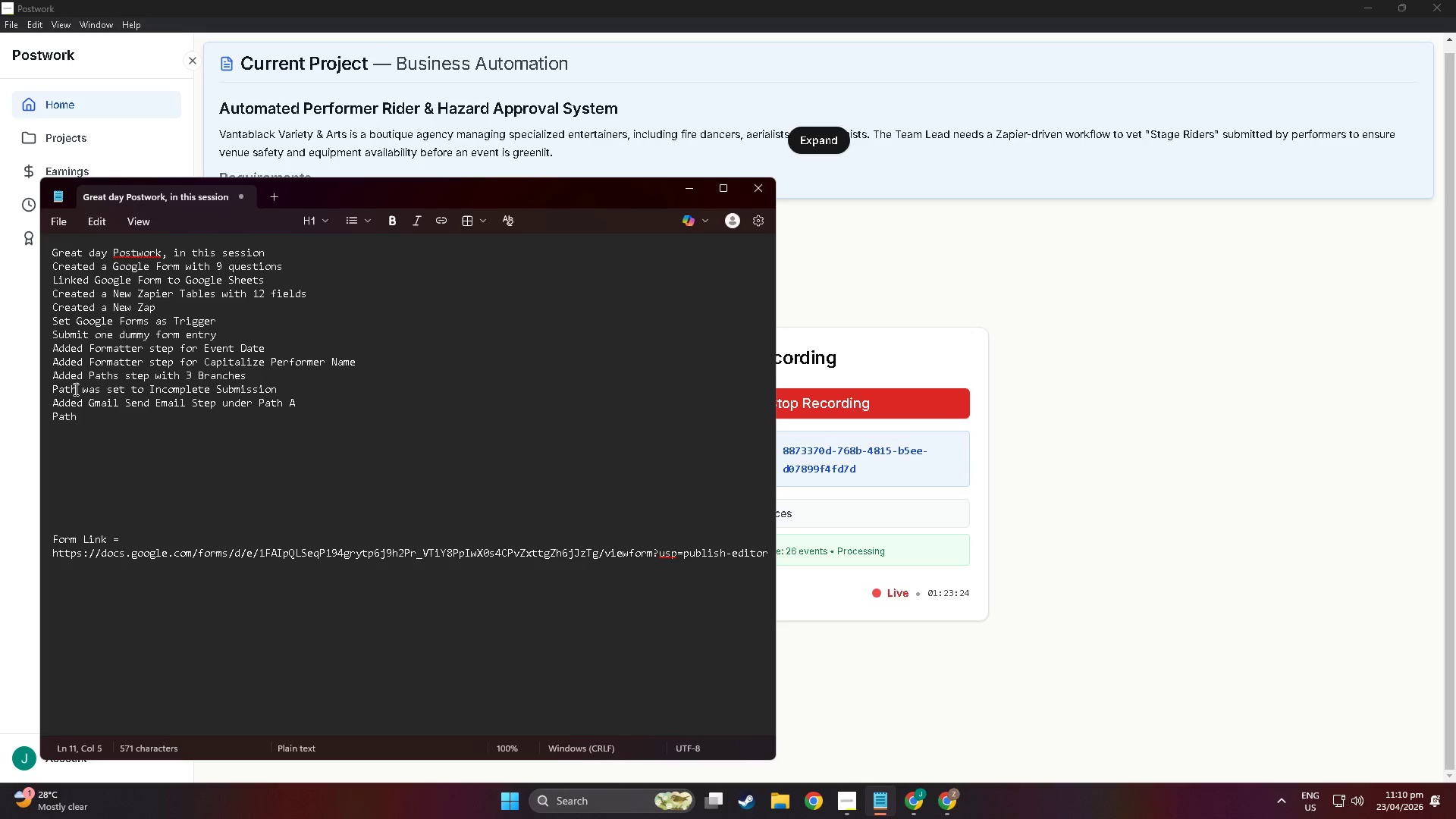 
double_click([78, 390])
 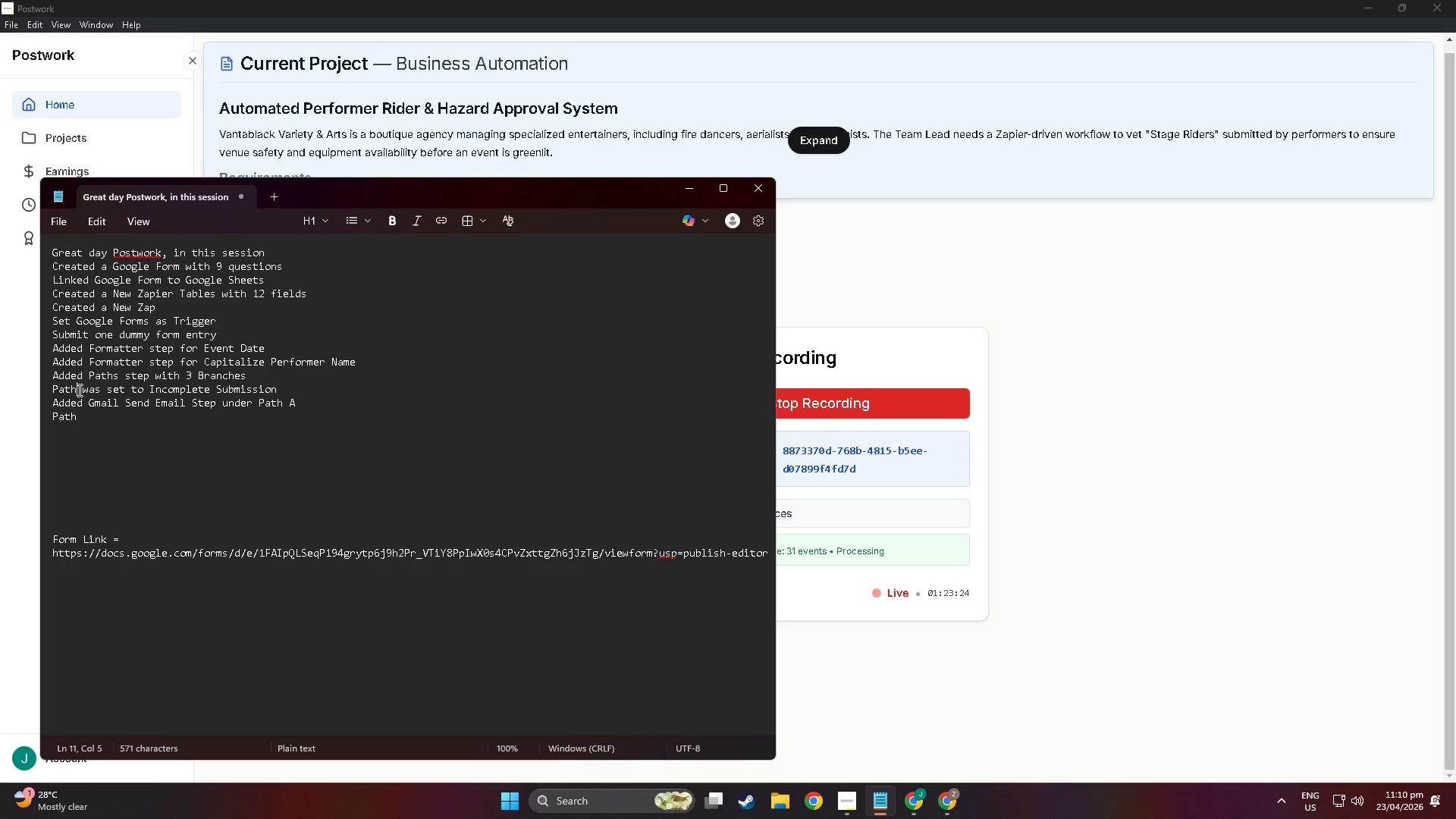 
triple_click([82, 391])
 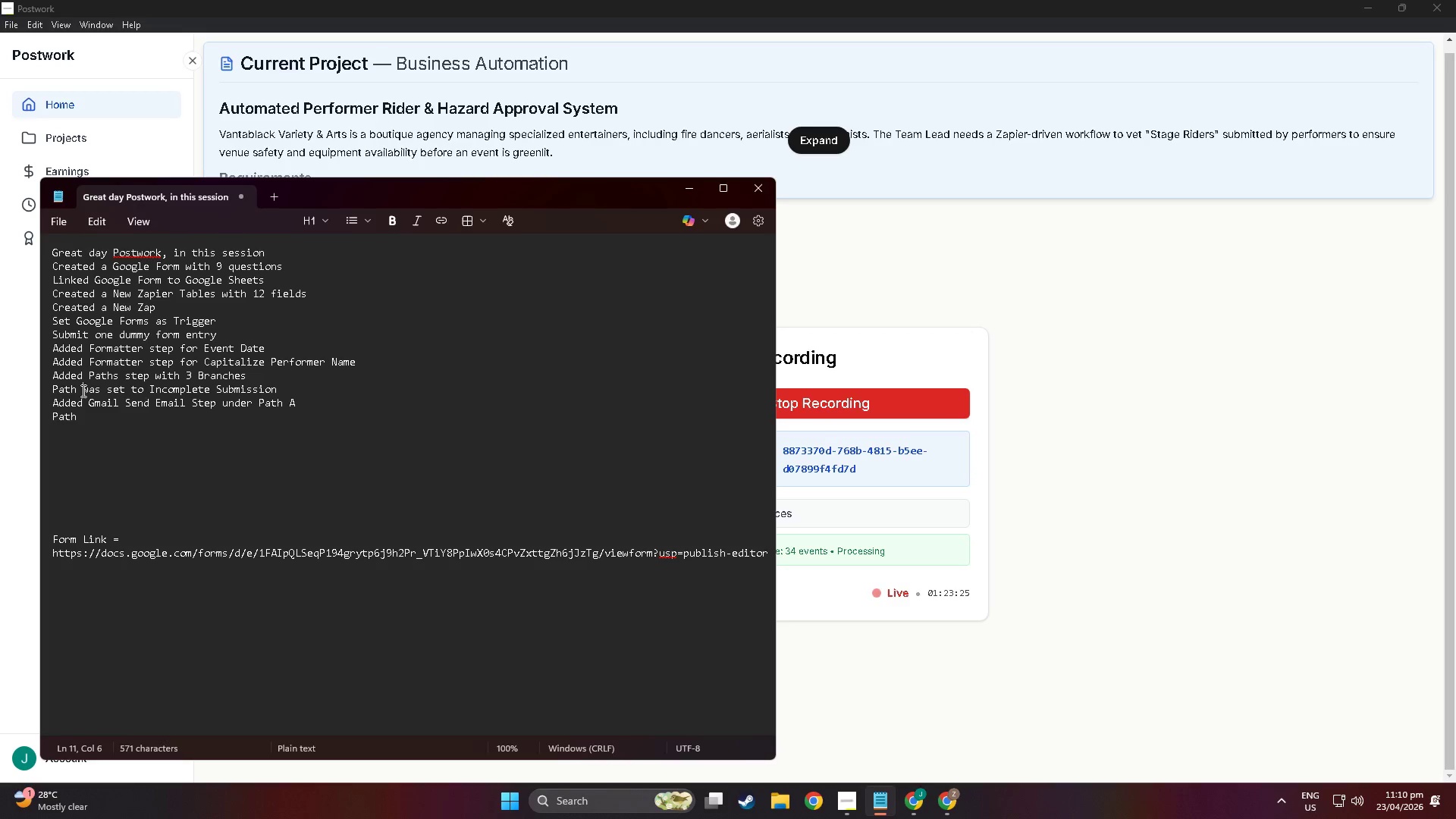 
key(Shift+ShiftLeft)
 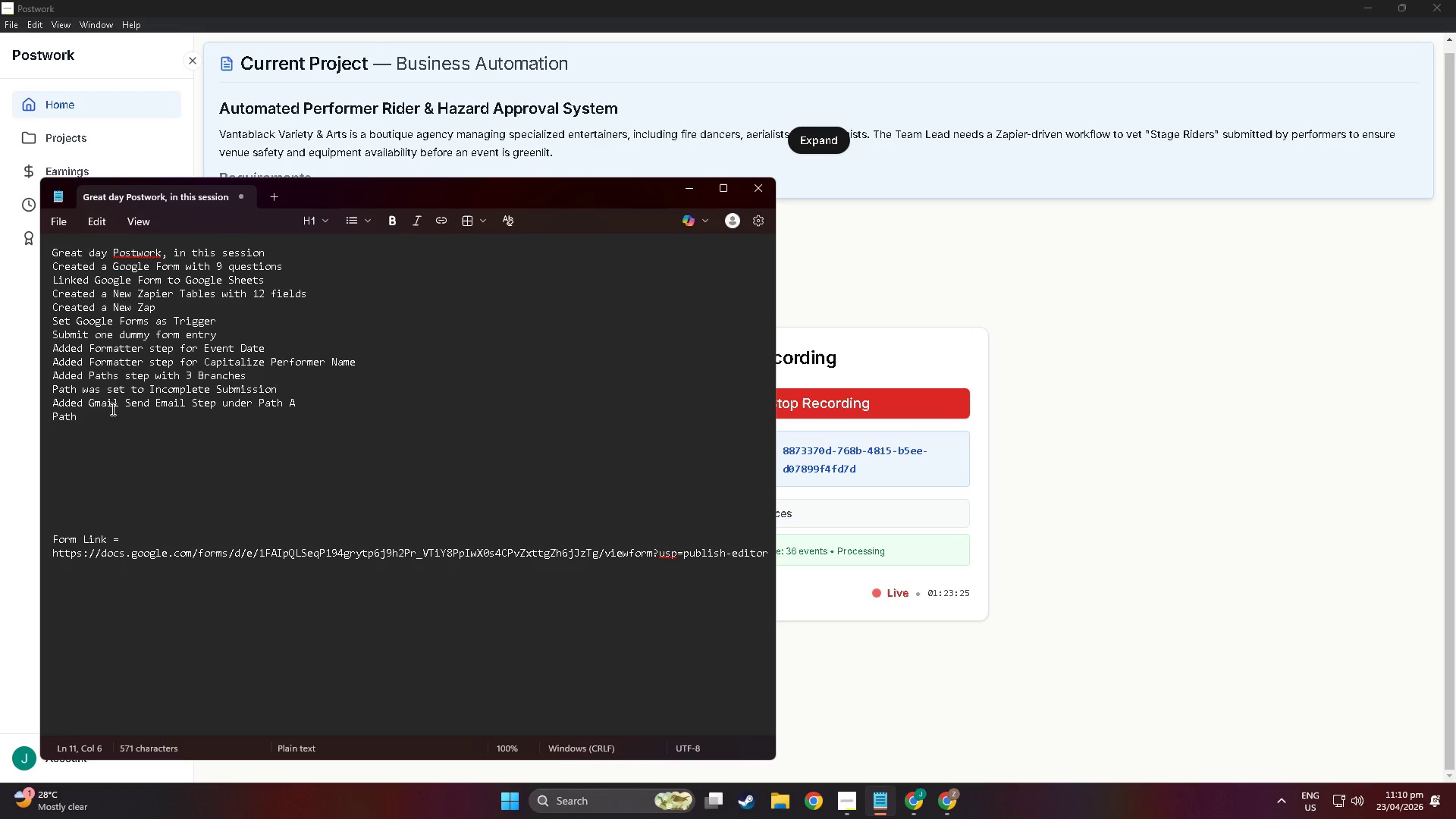 
key(Shift+A)
 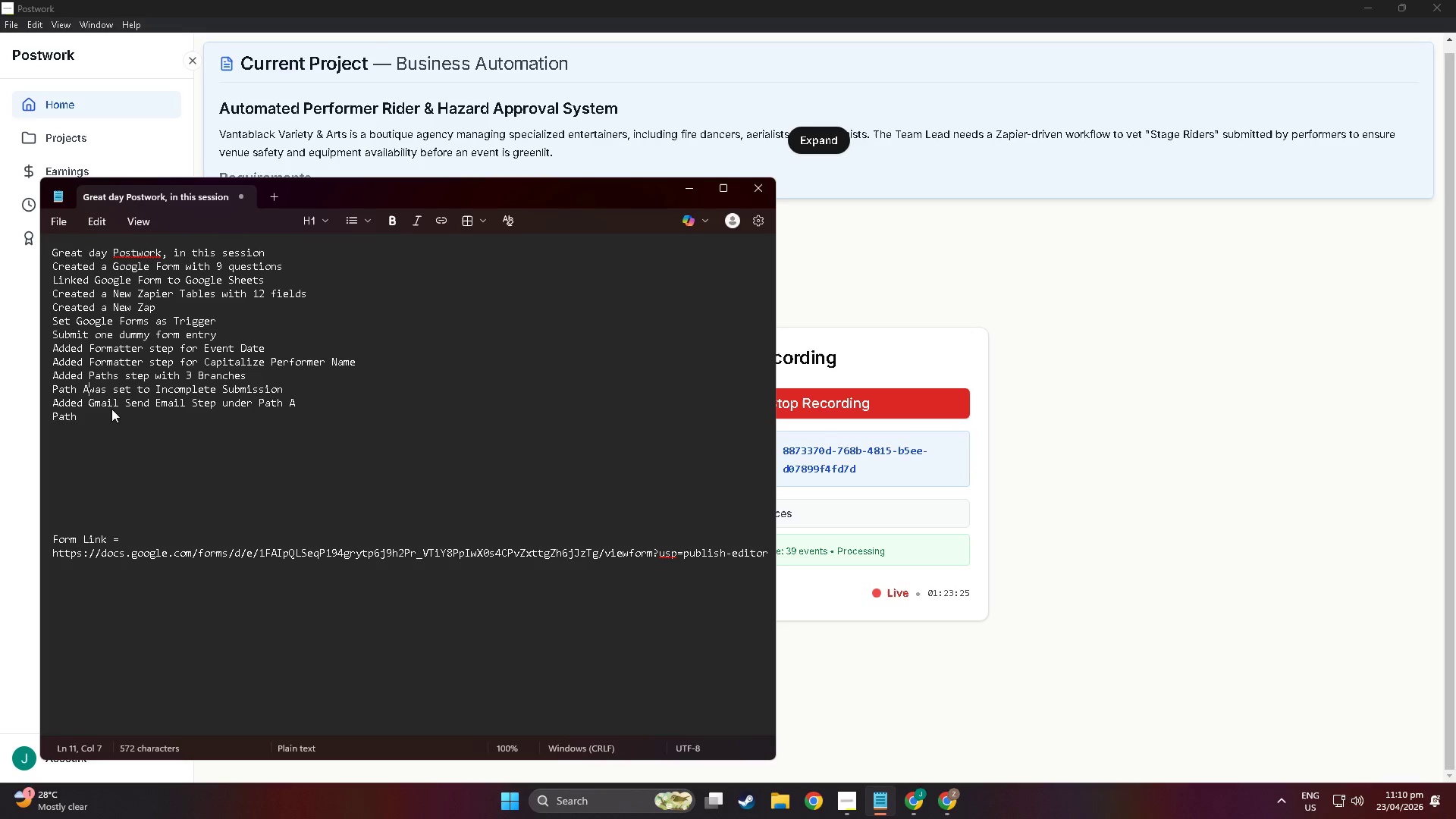 
key(Space)
 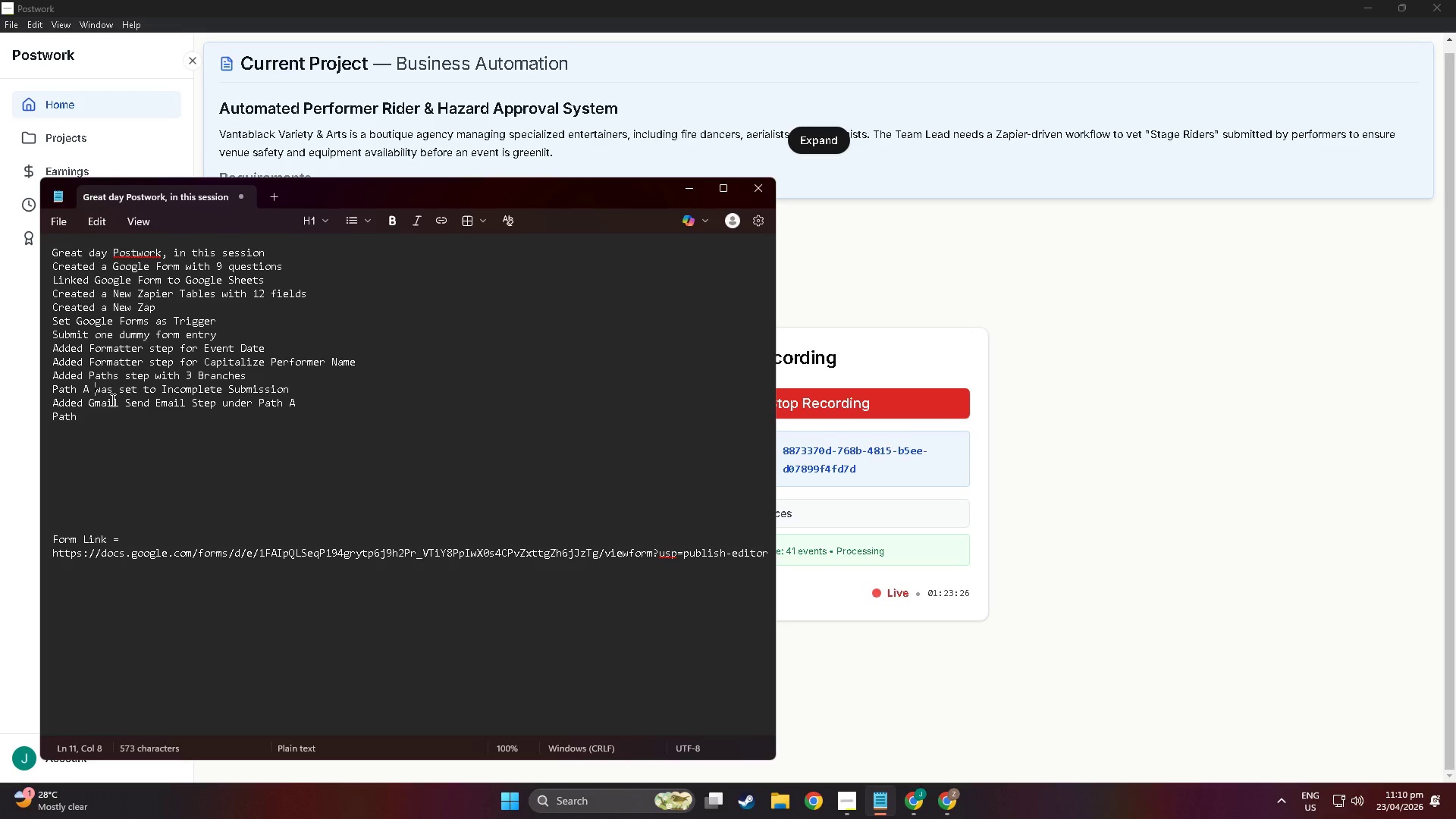 
left_click([102, 420])
 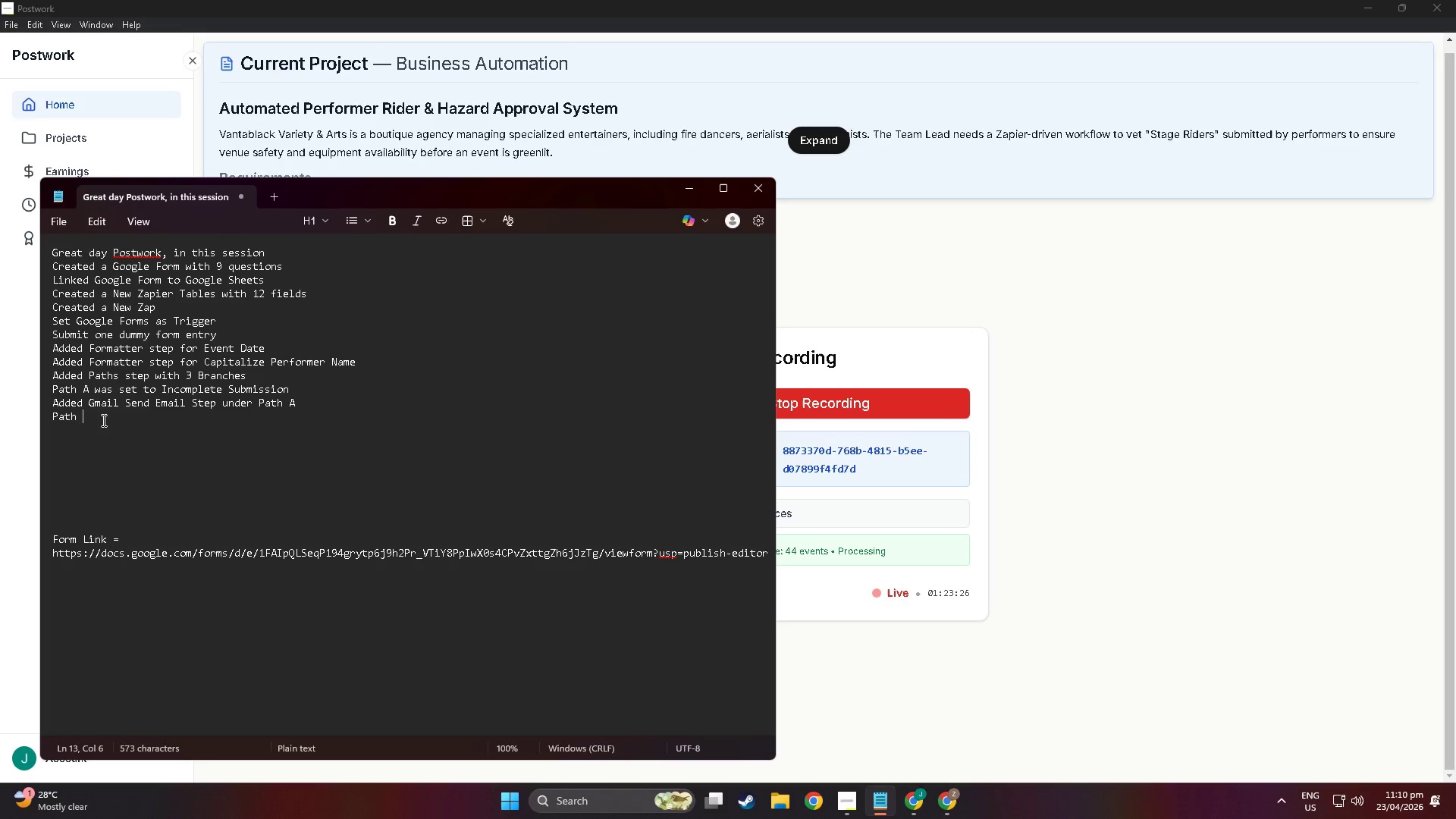 
key(Shift+B)
 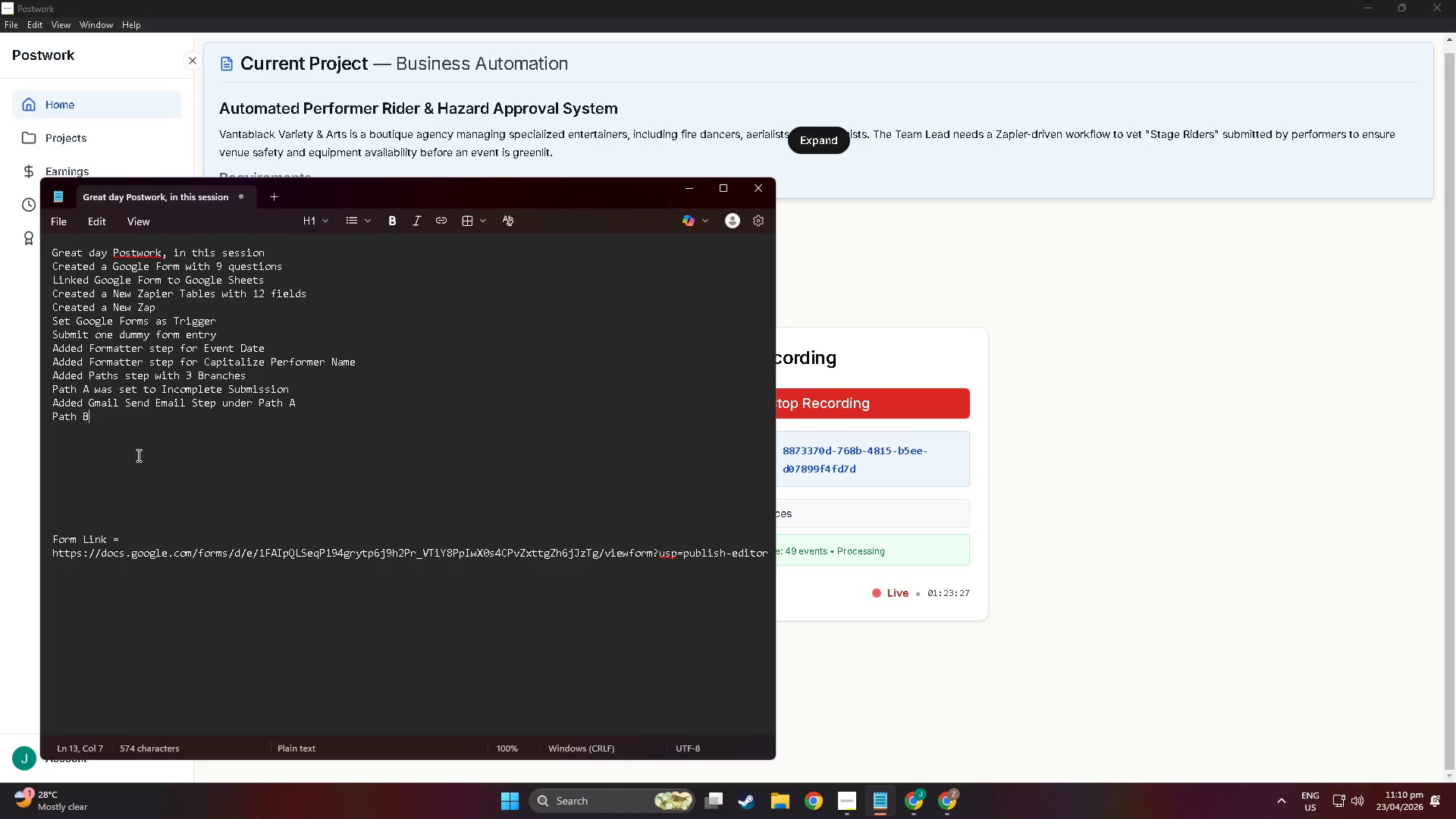 
type( was set tp)
key(Backspace)
type(o Standard Rider)
 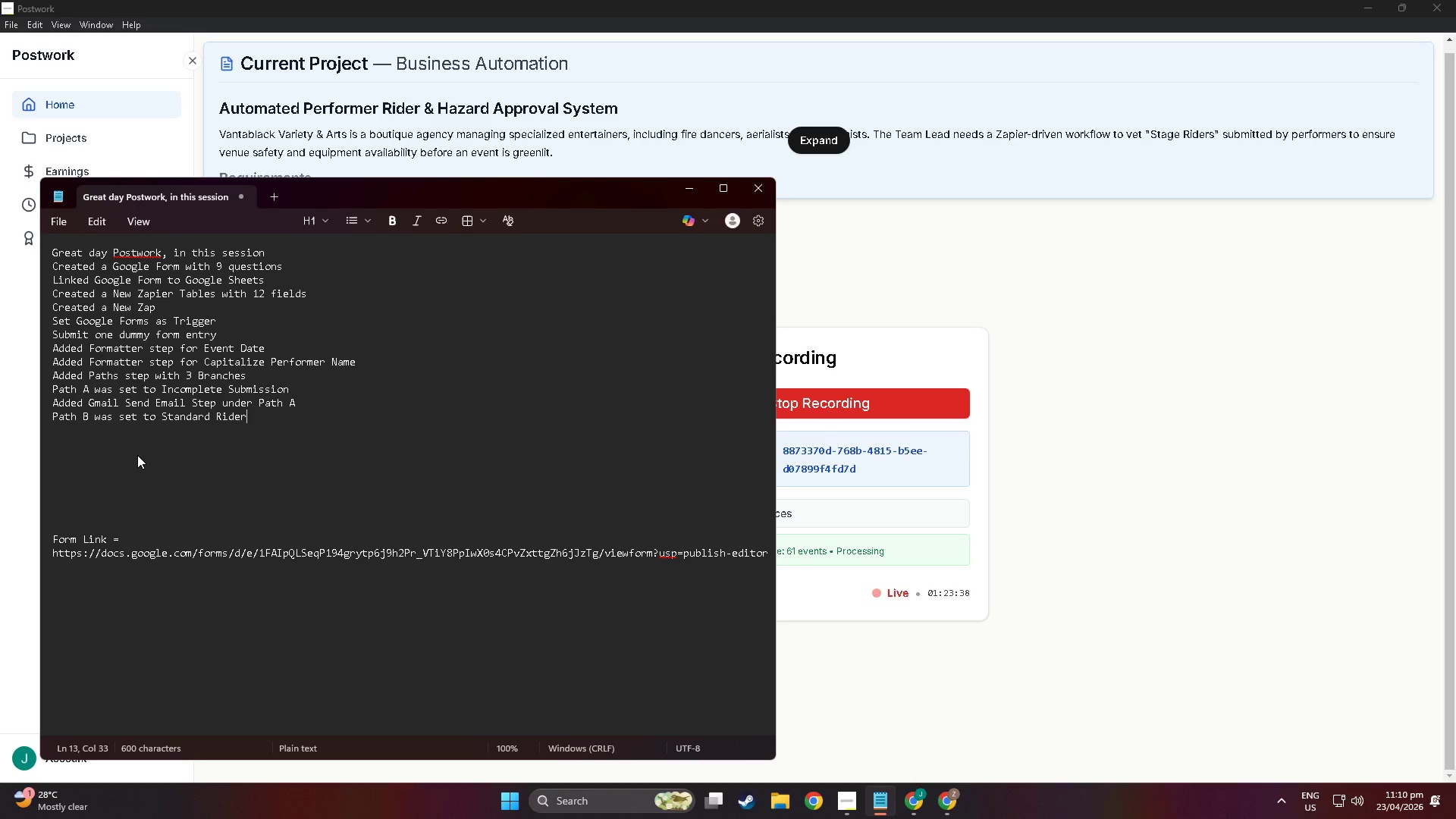 
wait(12.3)
 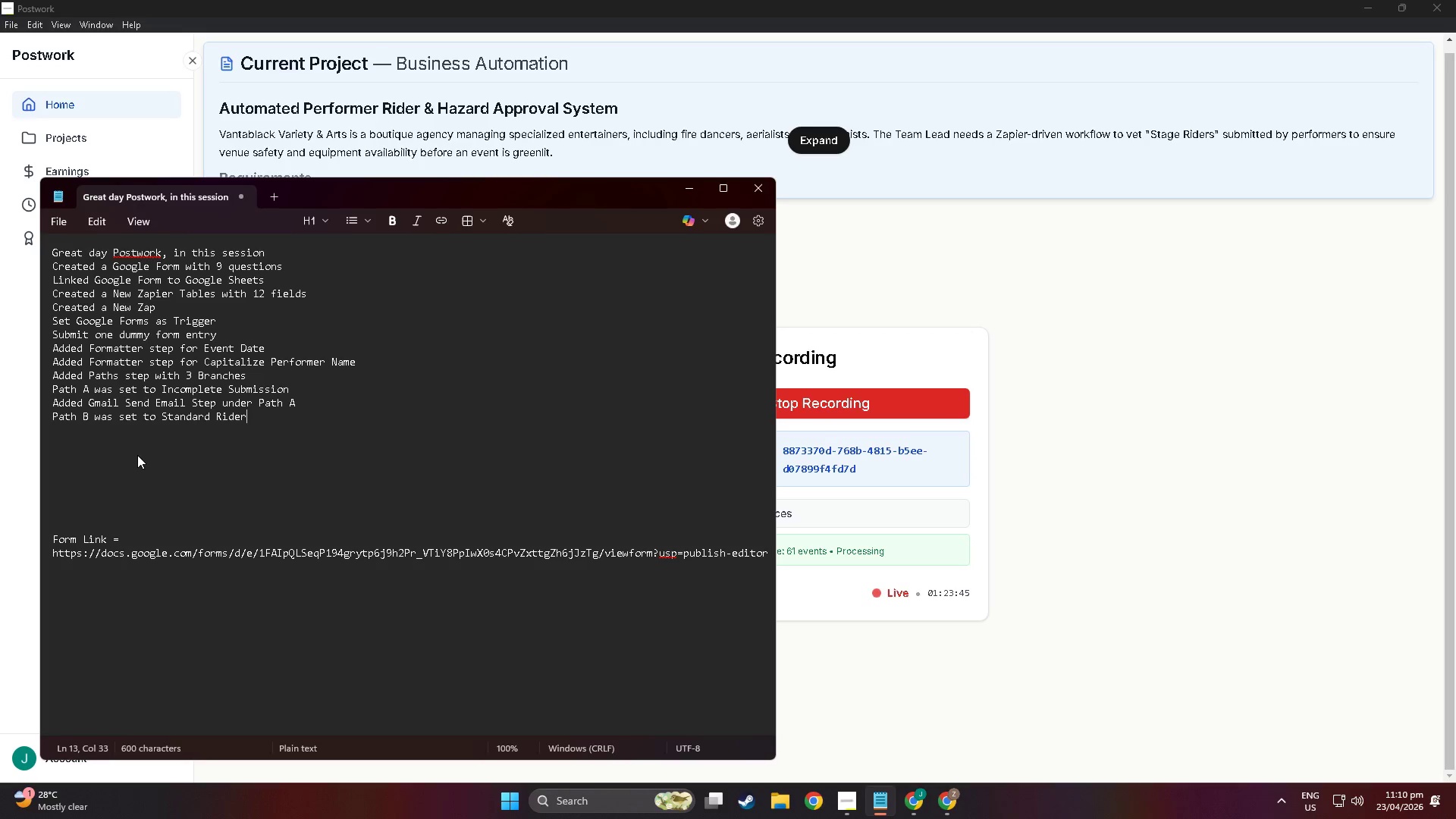 
left_click_drag(start_coordinate=[250, 413], to_coordinate=[164, 416])
 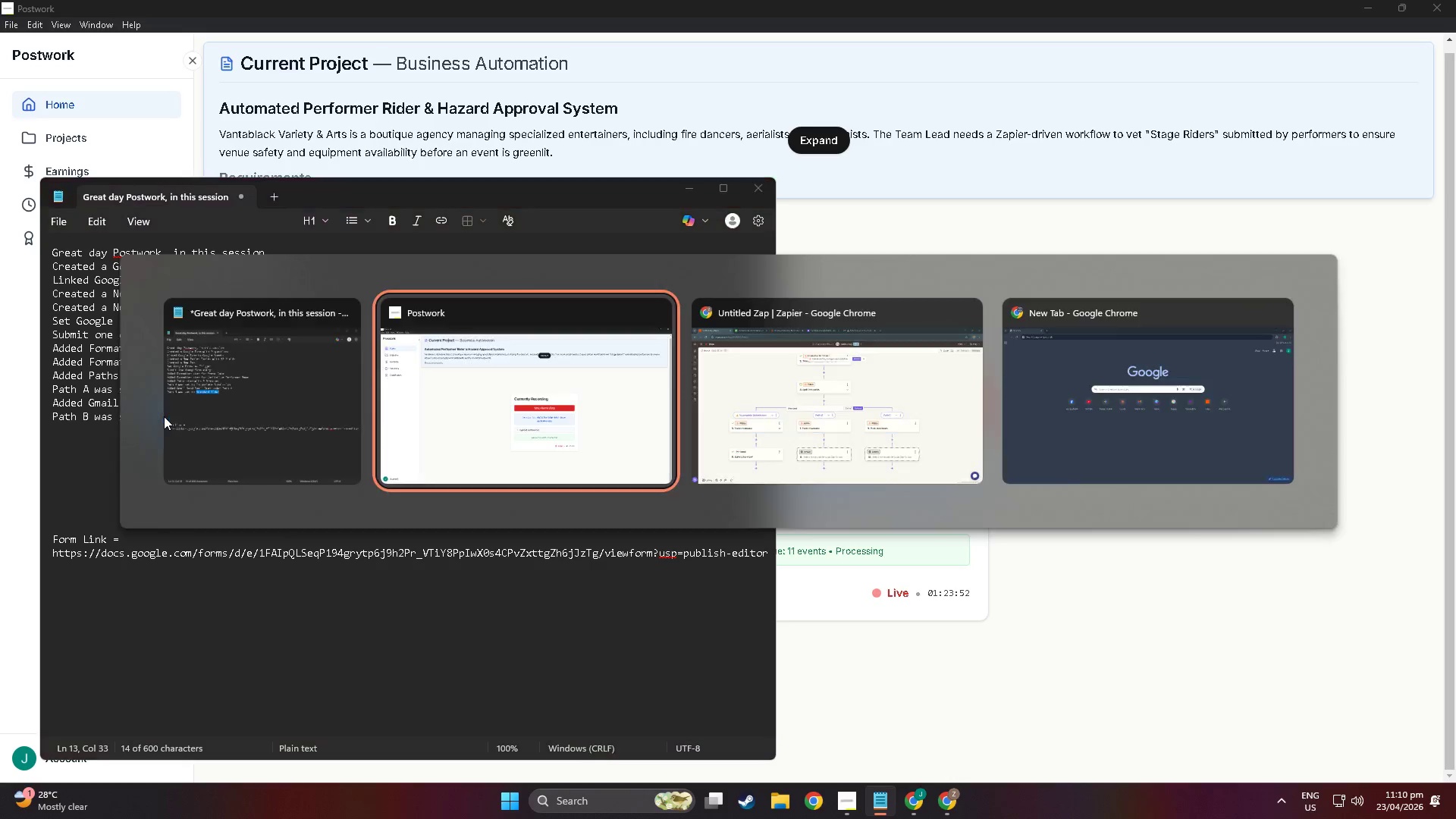 
key(Control+C)
 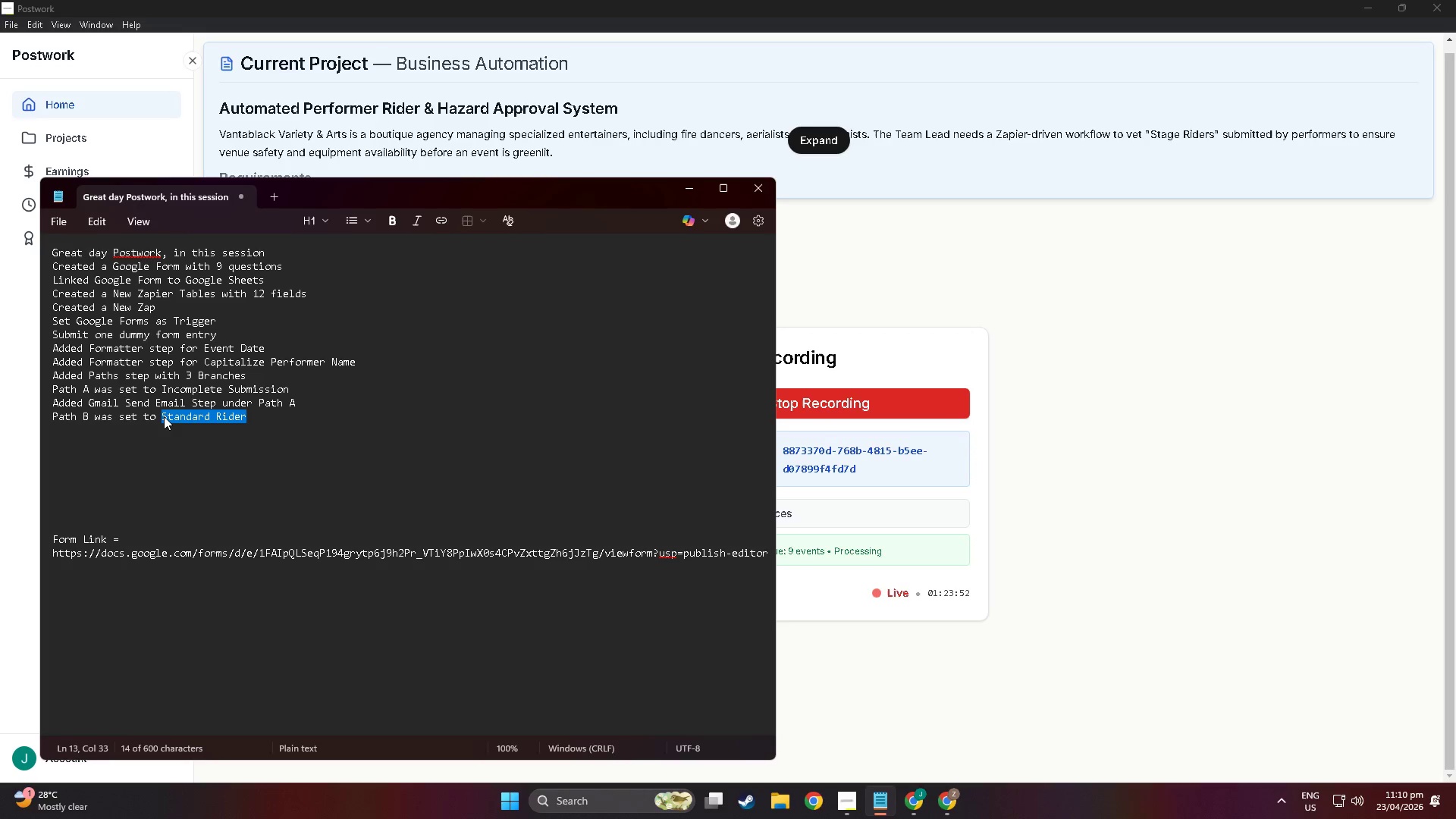 
key(Alt+Tab)
 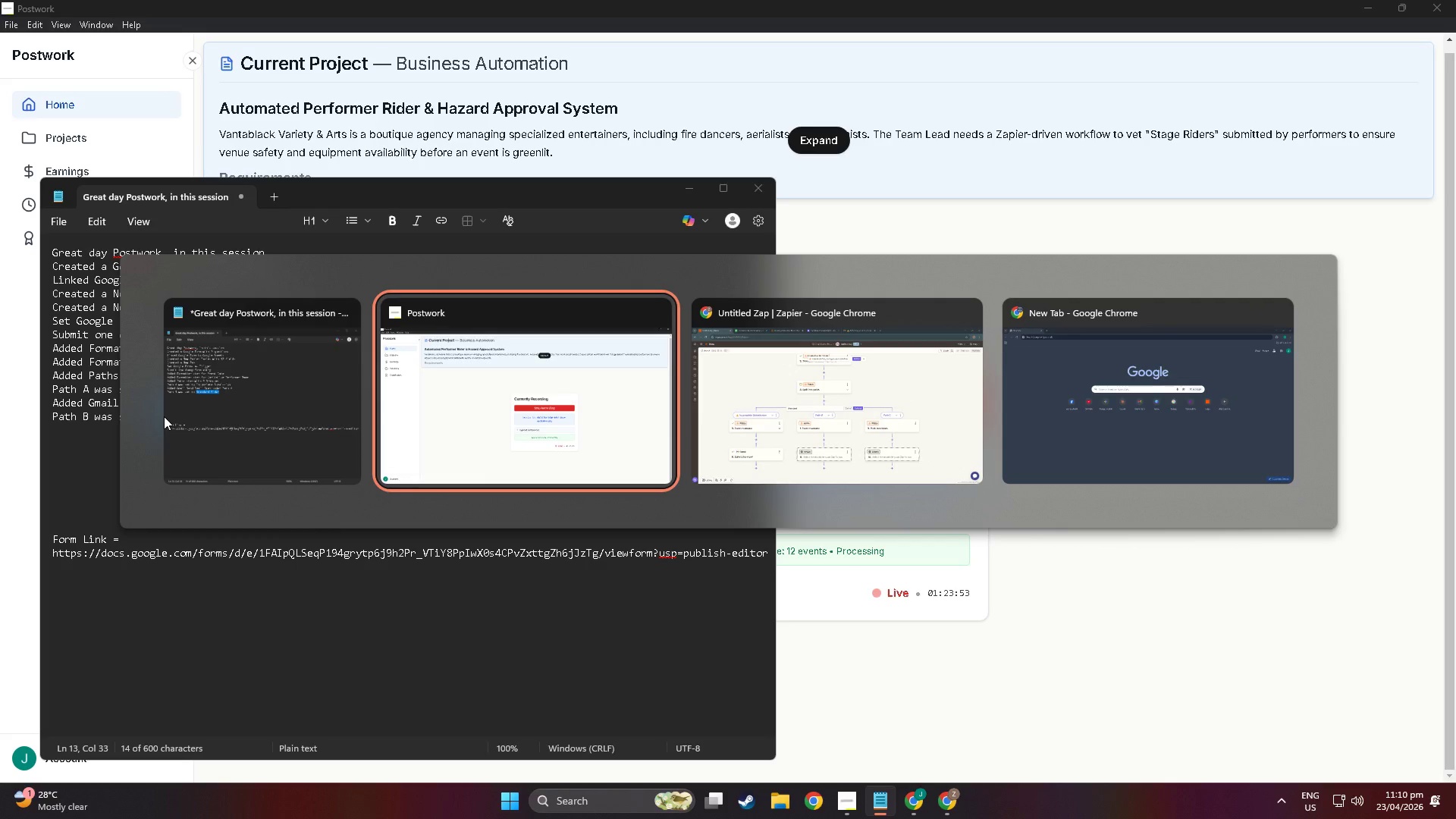 
key(Alt+Tab)